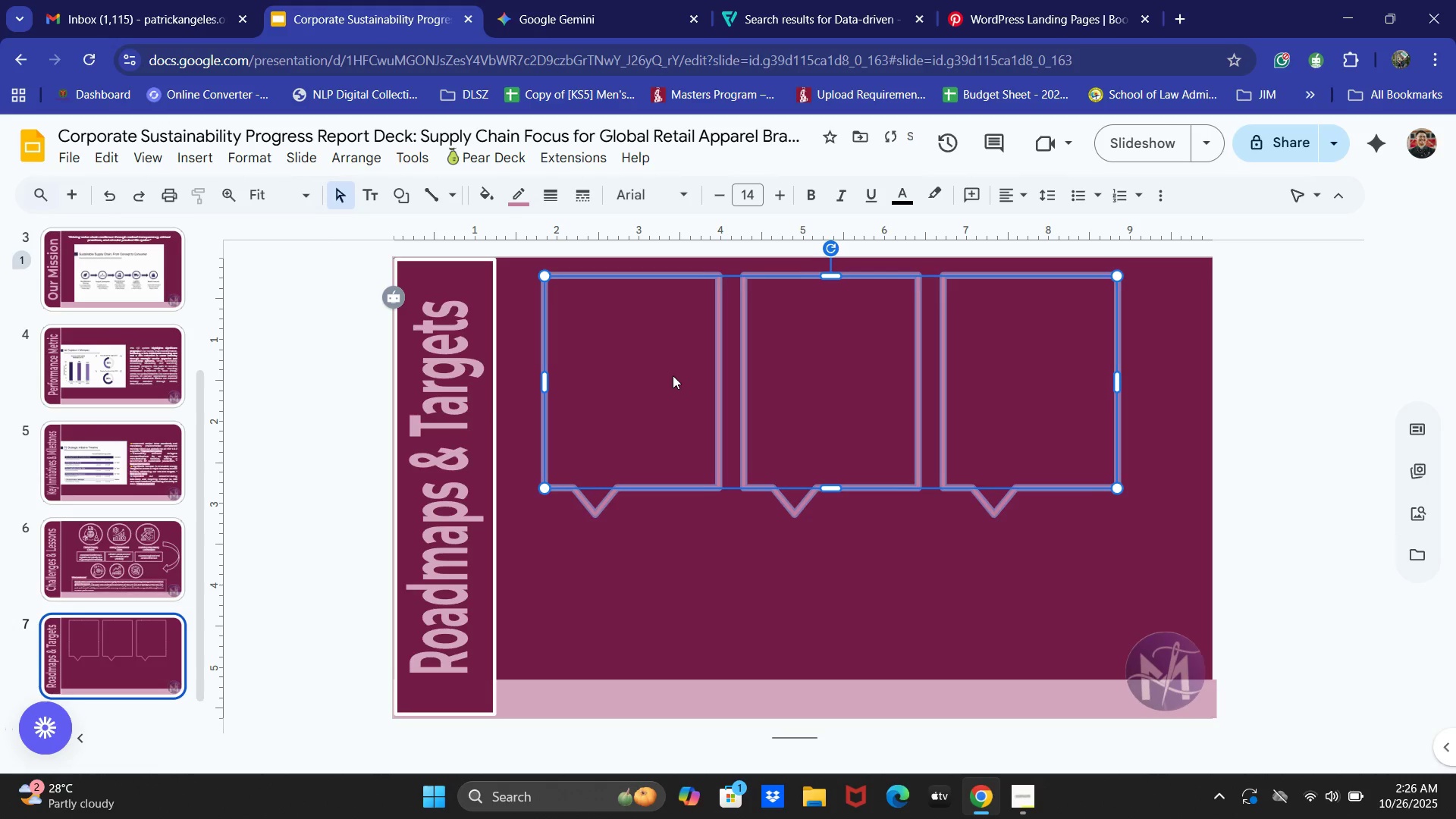 
key(ArrowRight)
 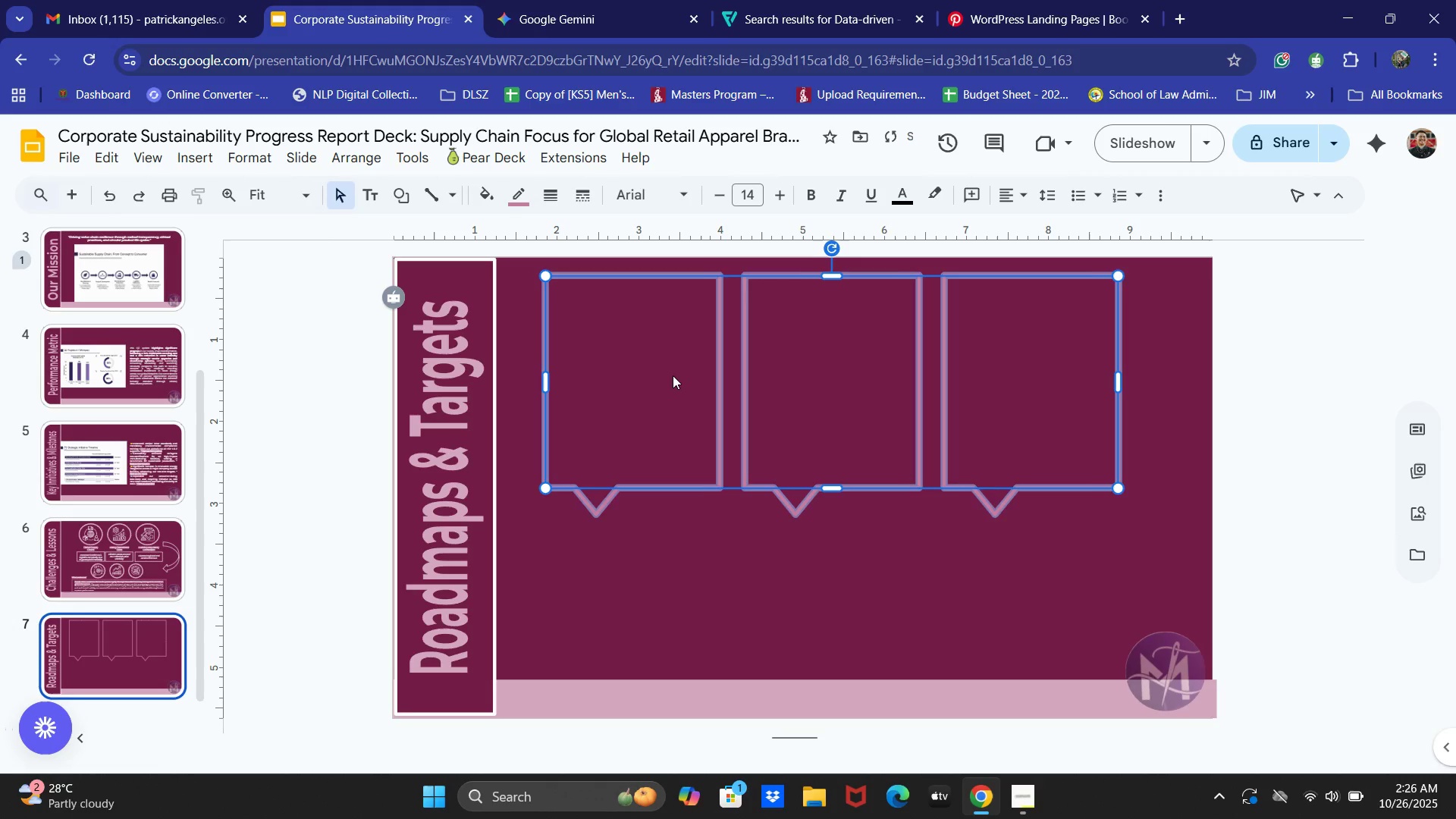 
key(ArrowRight)
 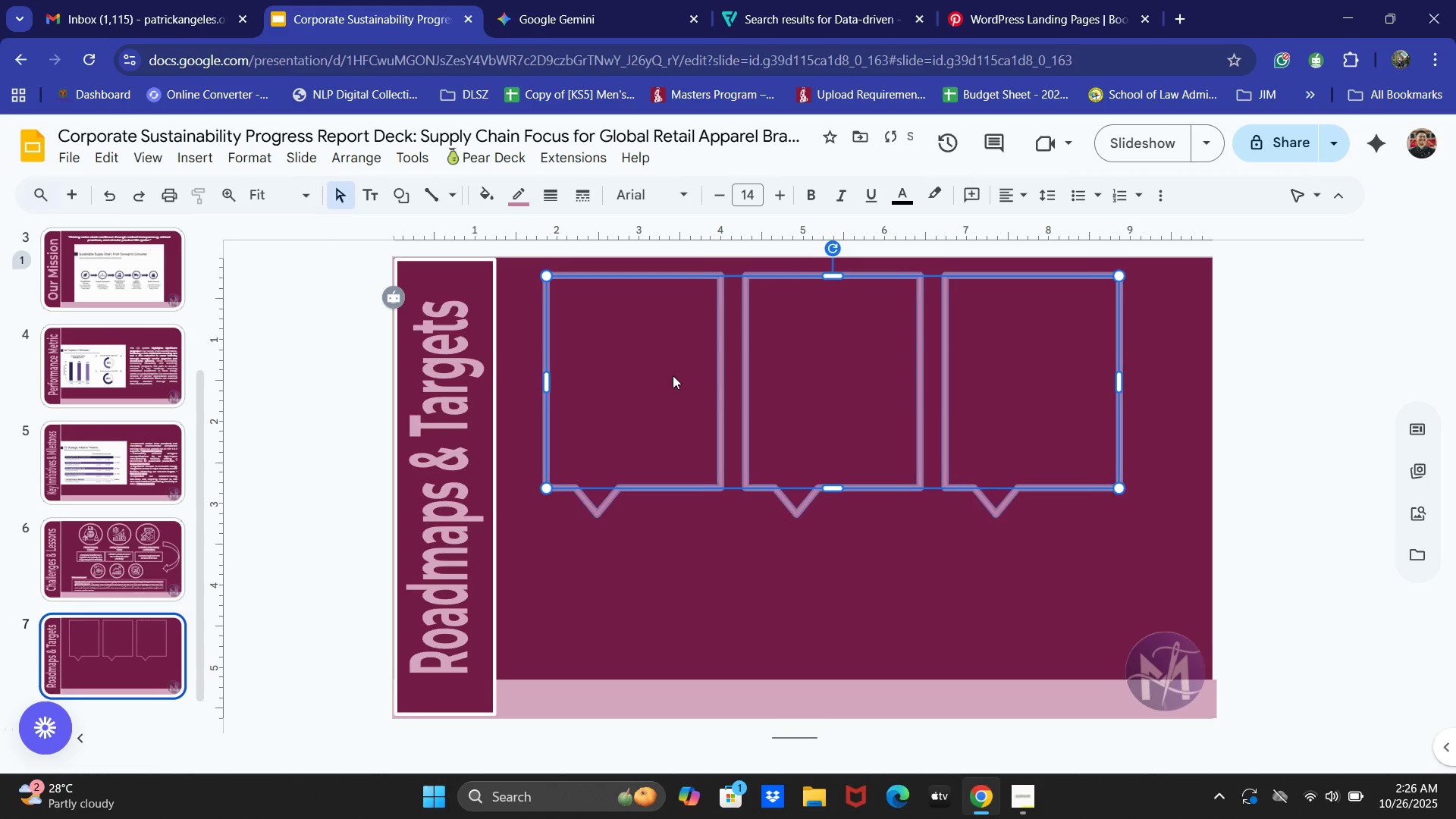 
key(ArrowRight)
 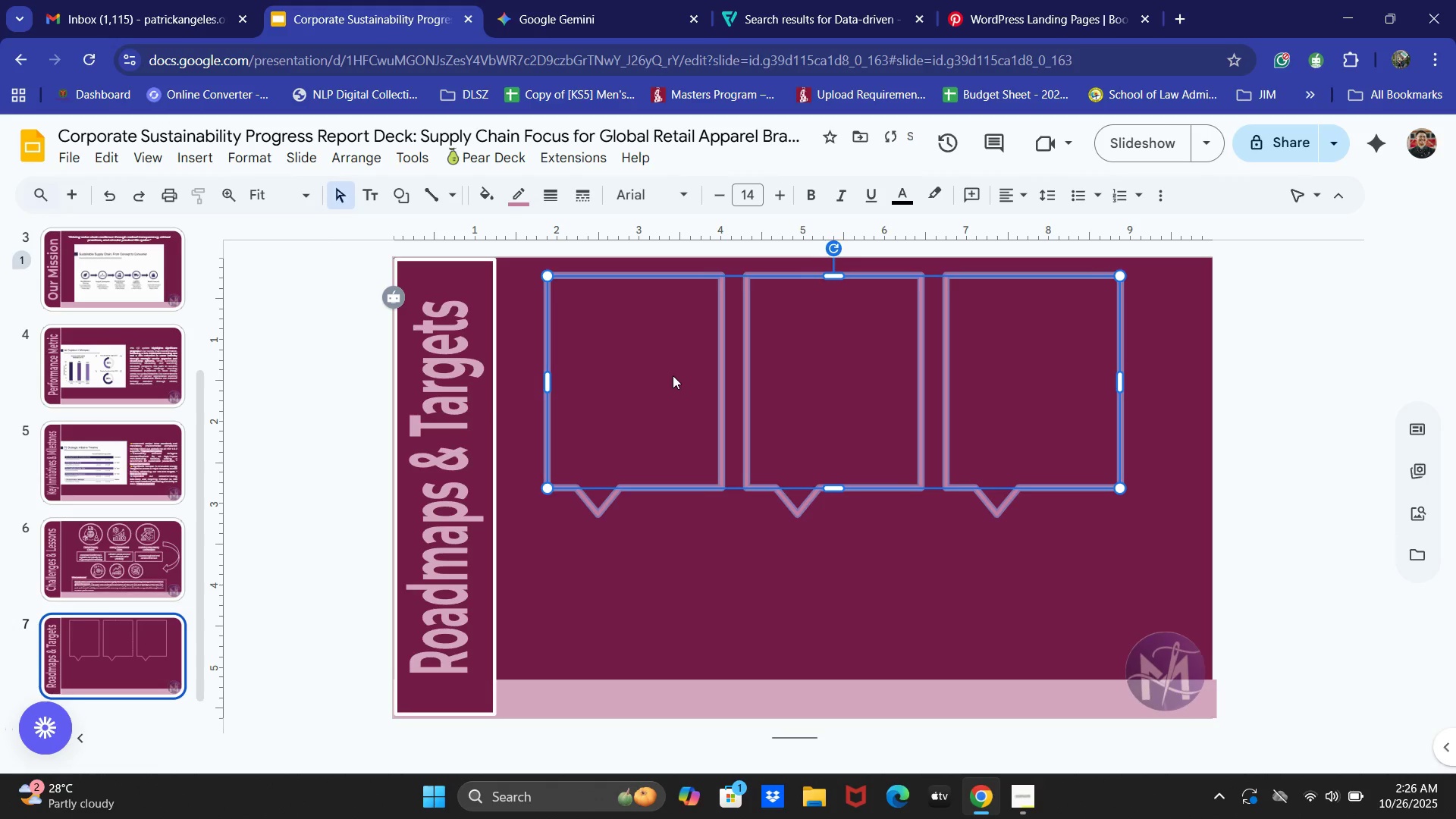 
key(ArrowRight)
 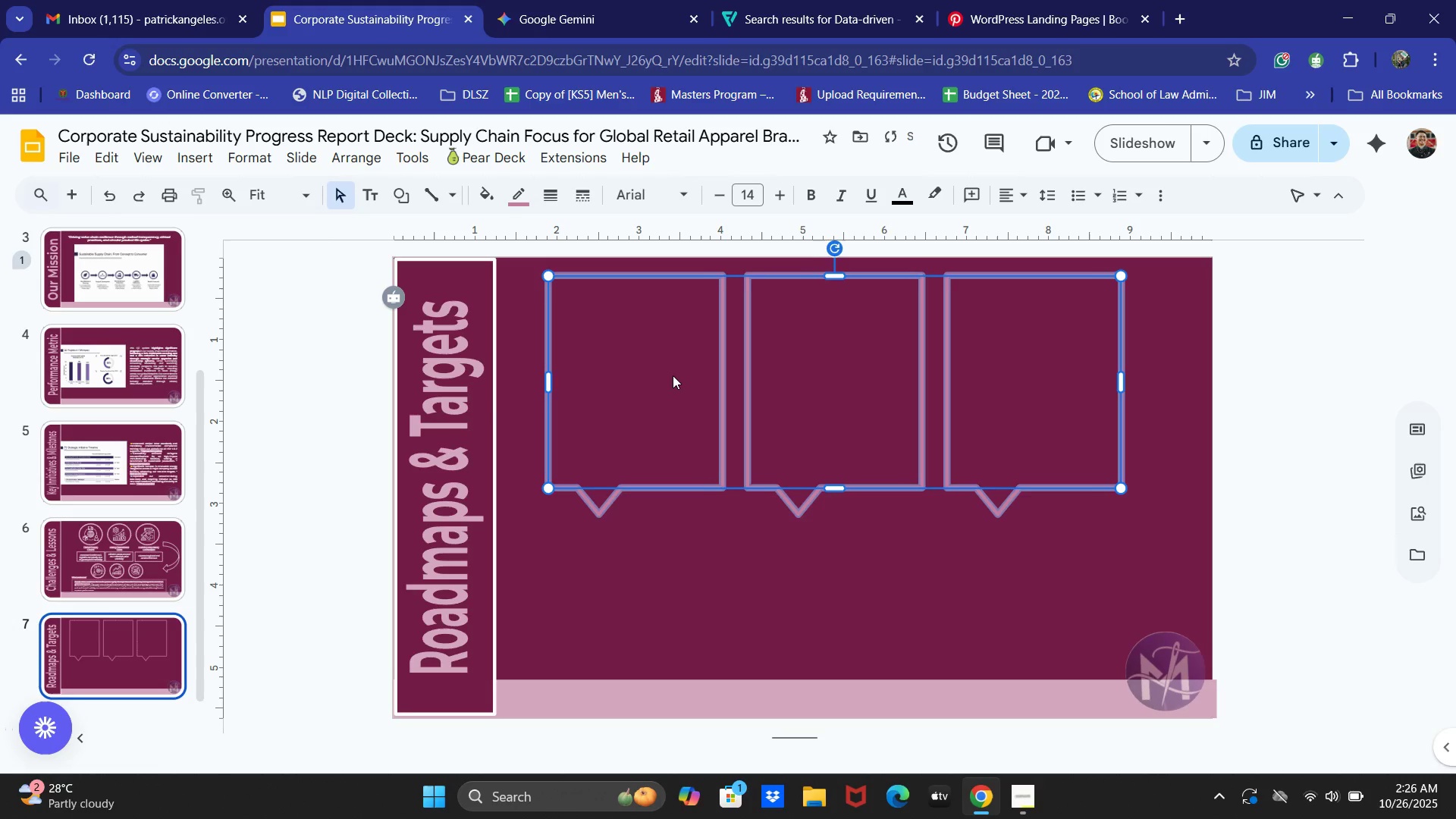 
key(ArrowRight)
 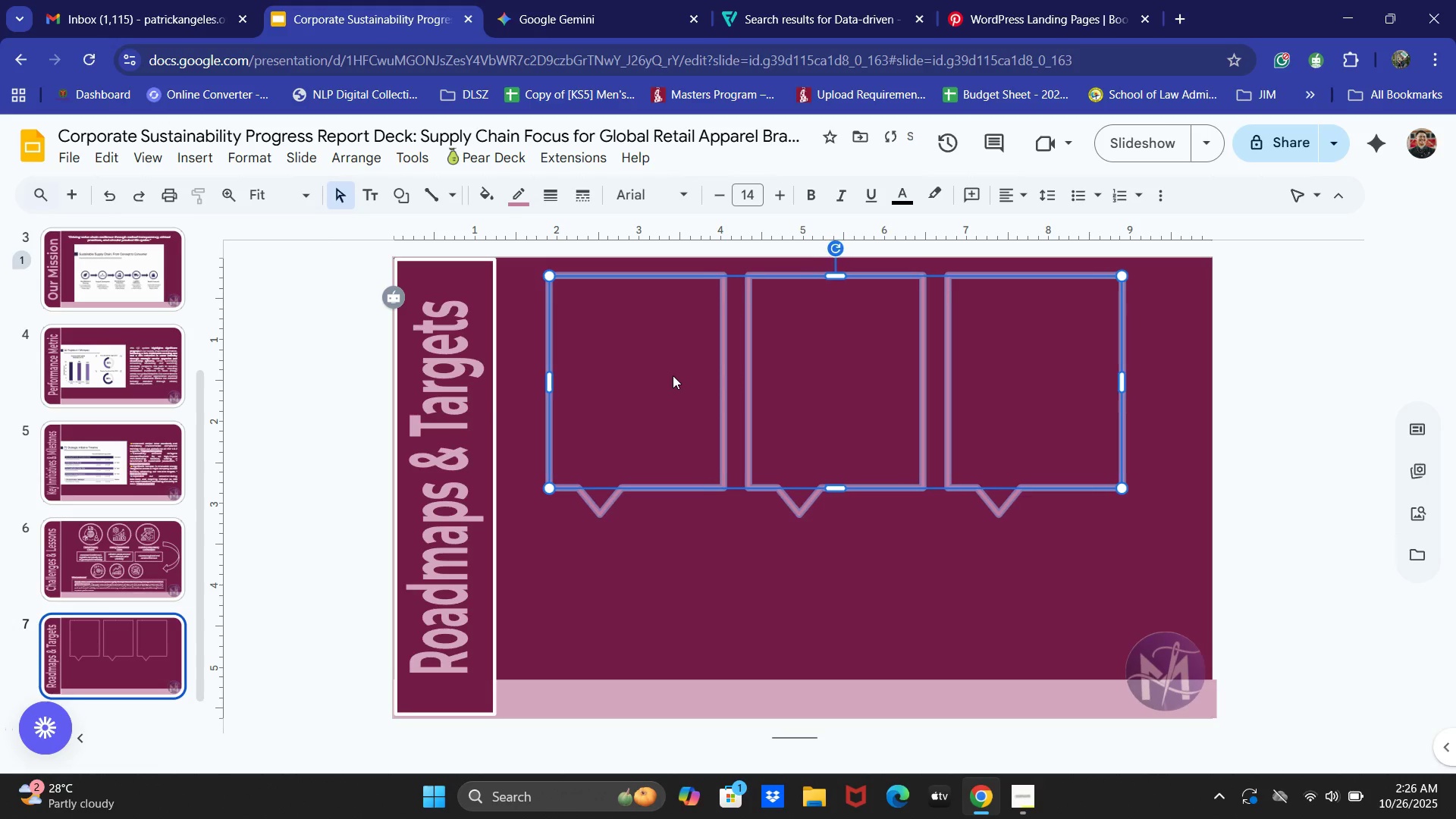 
key(ArrowRight)
 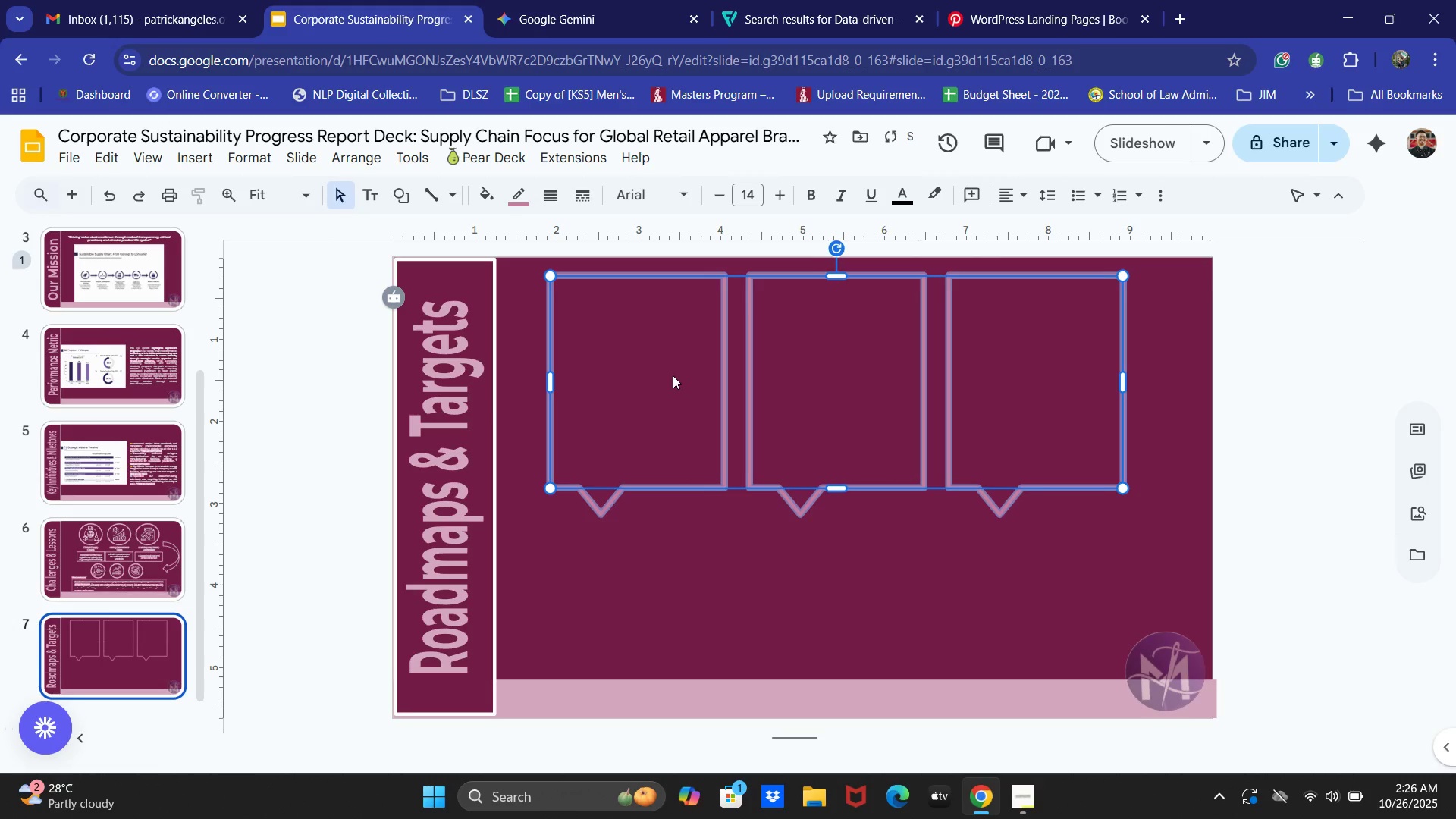 
key(ArrowRight)
 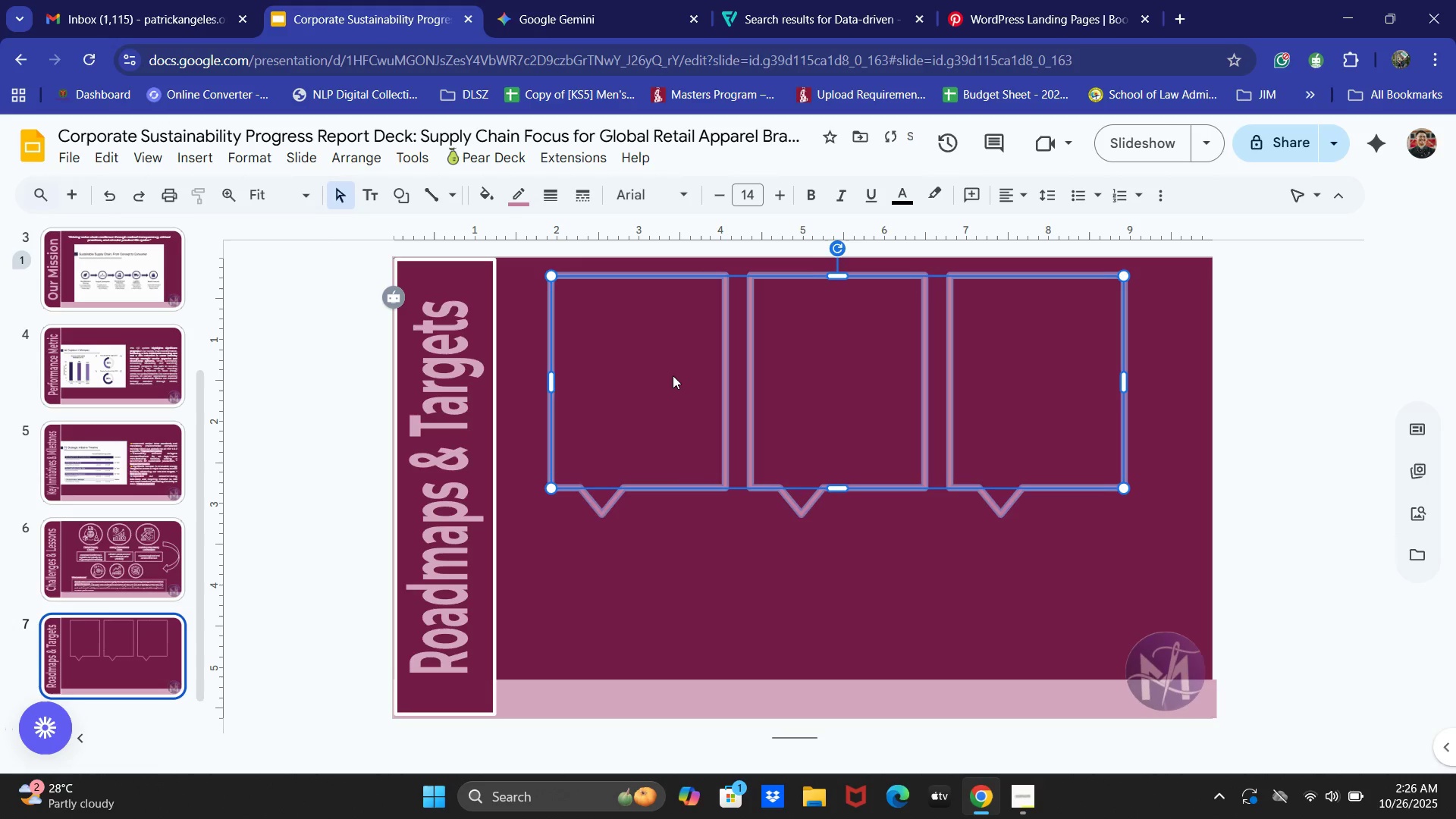 
key(ArrowRight)
 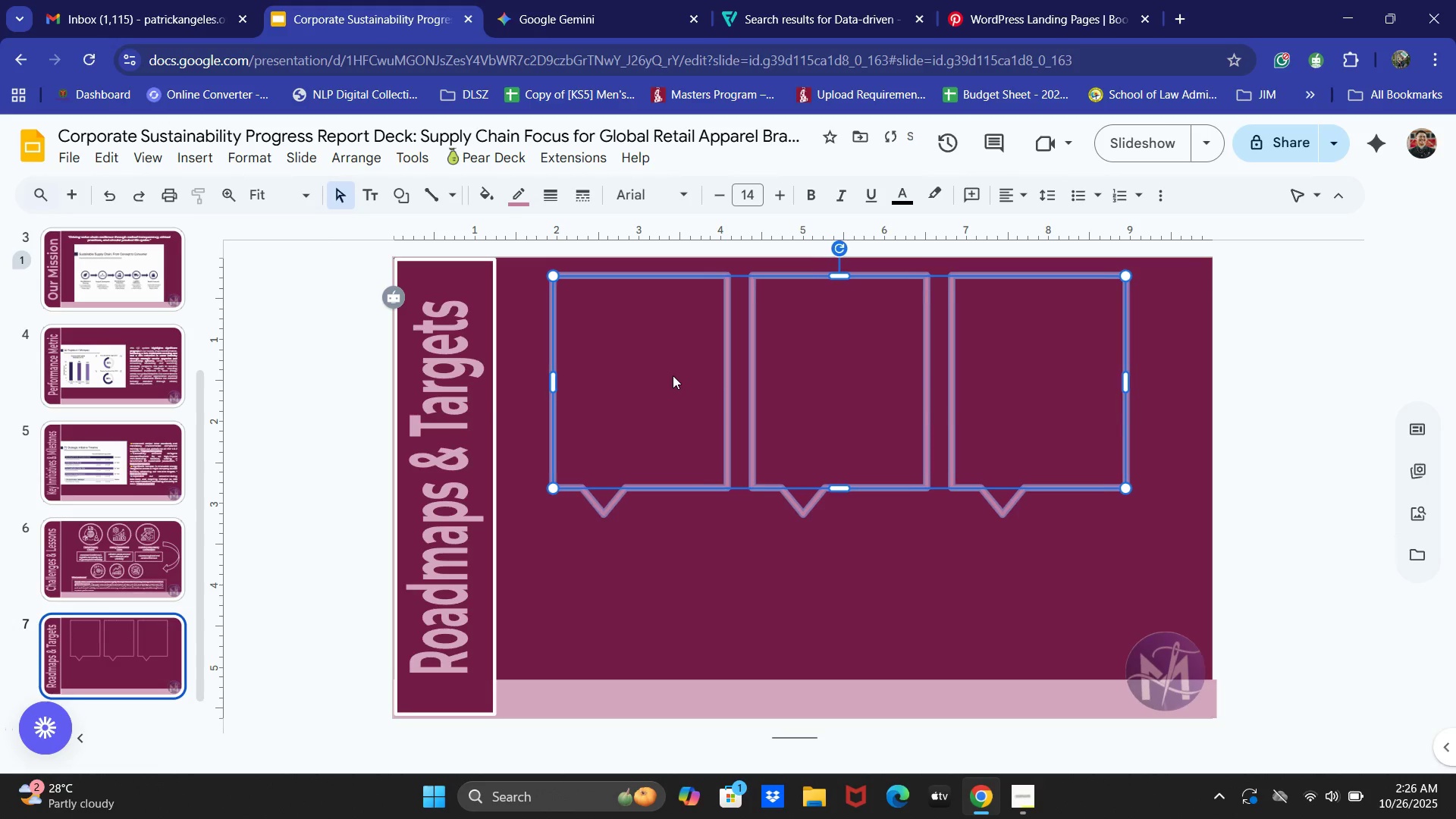 
key(ArrowRight)